 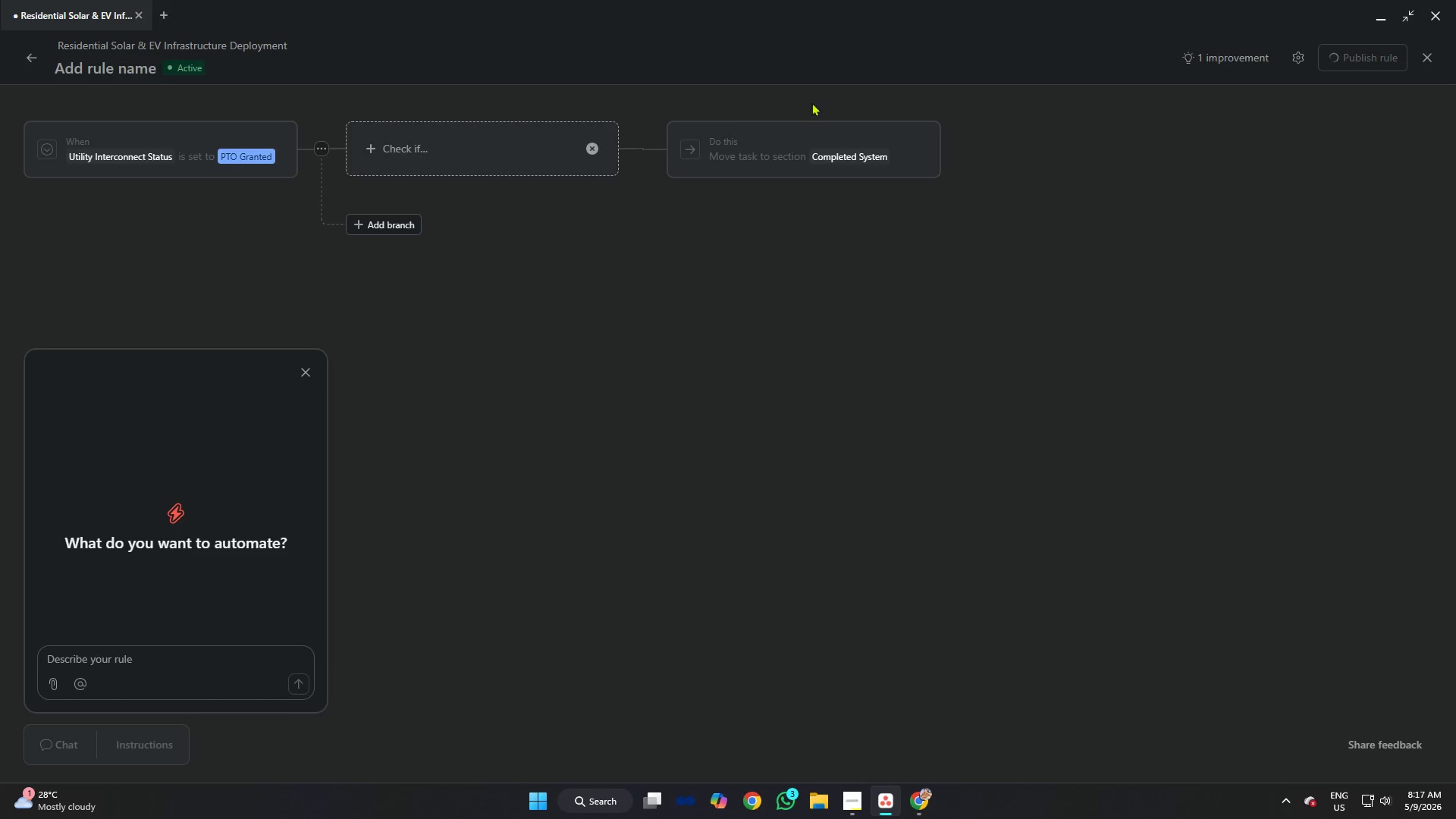 
left_click([169, 14])
 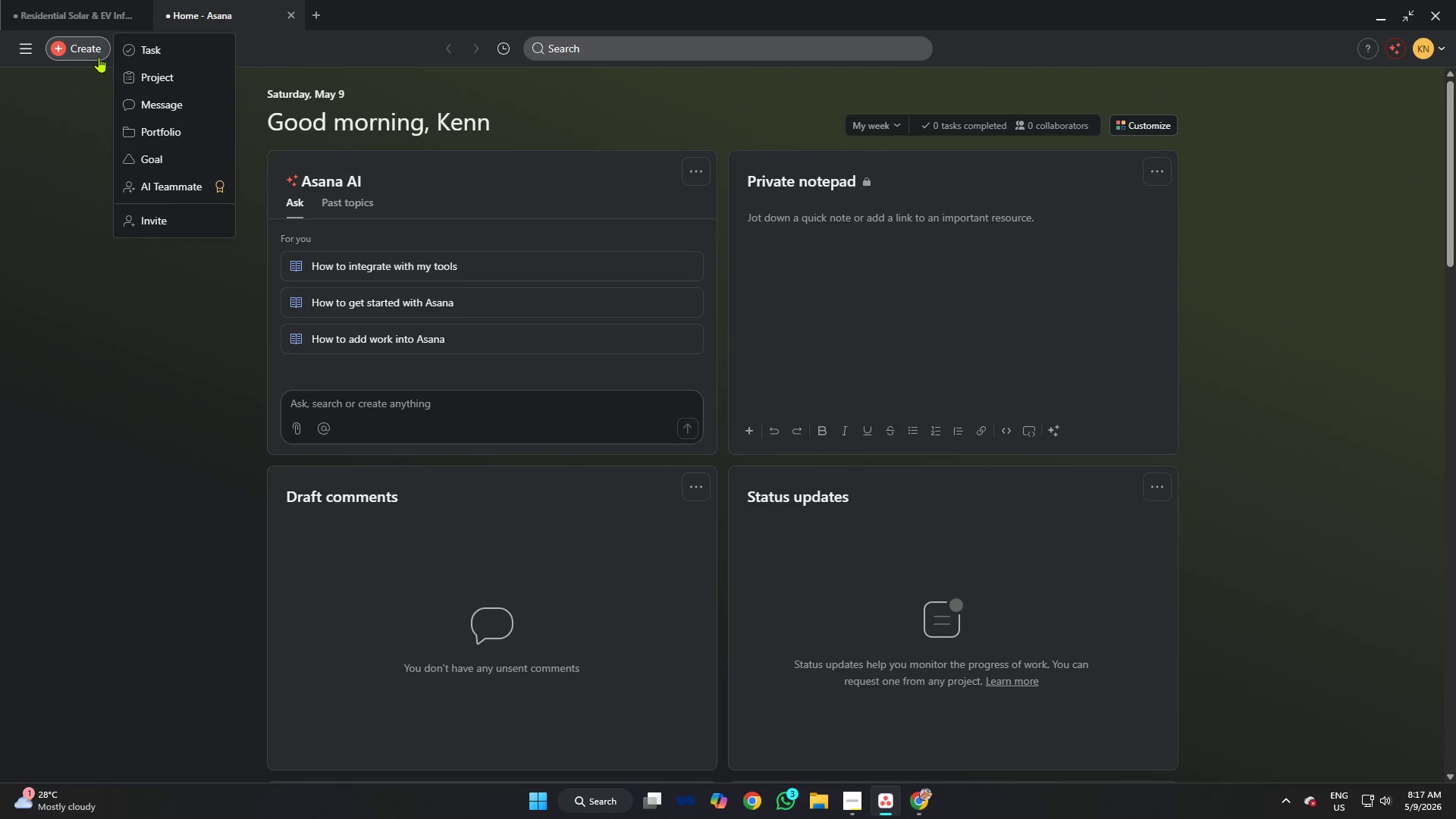 
left_click([151, 74])
 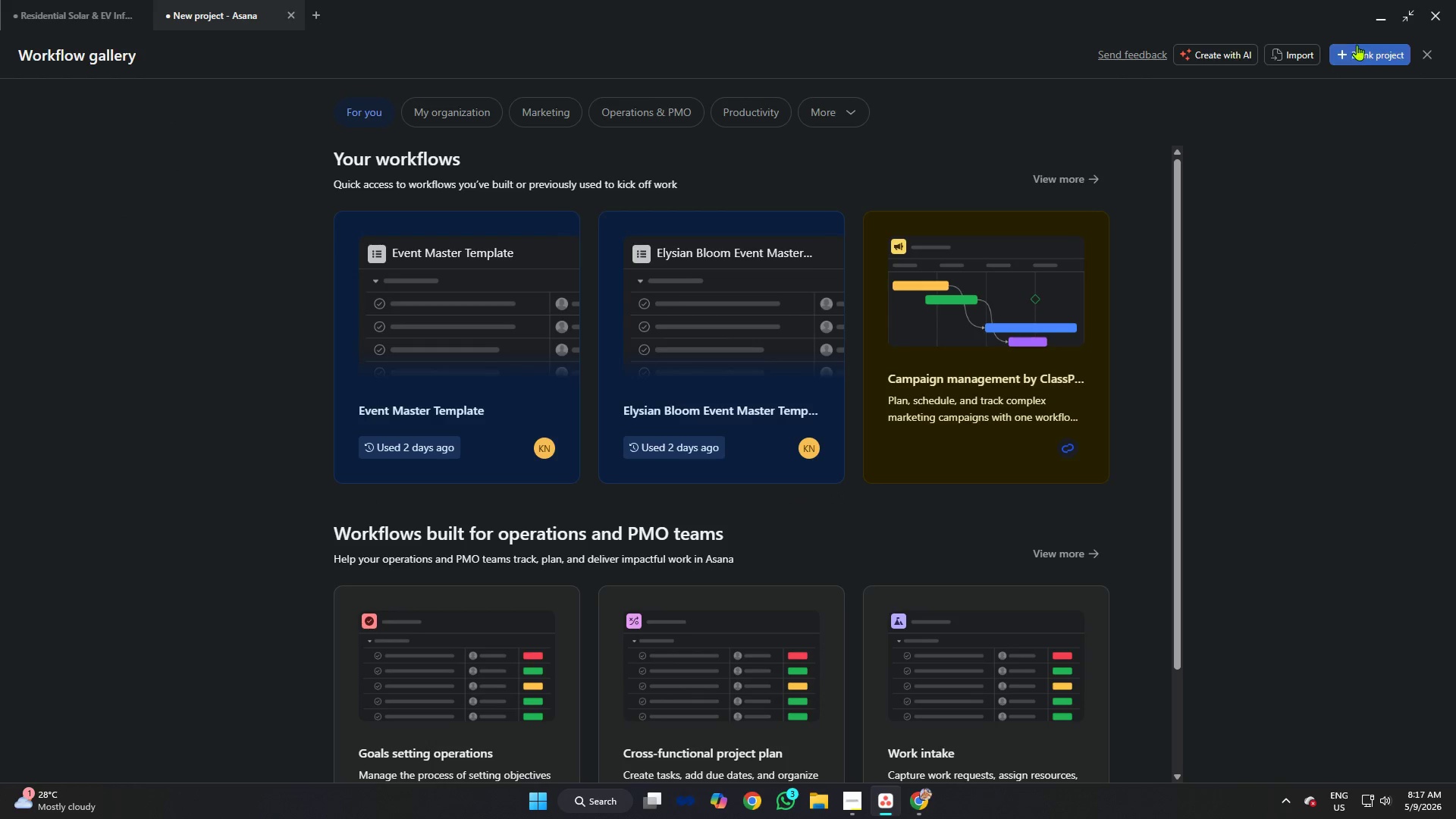 
left_click([1357, 45])
 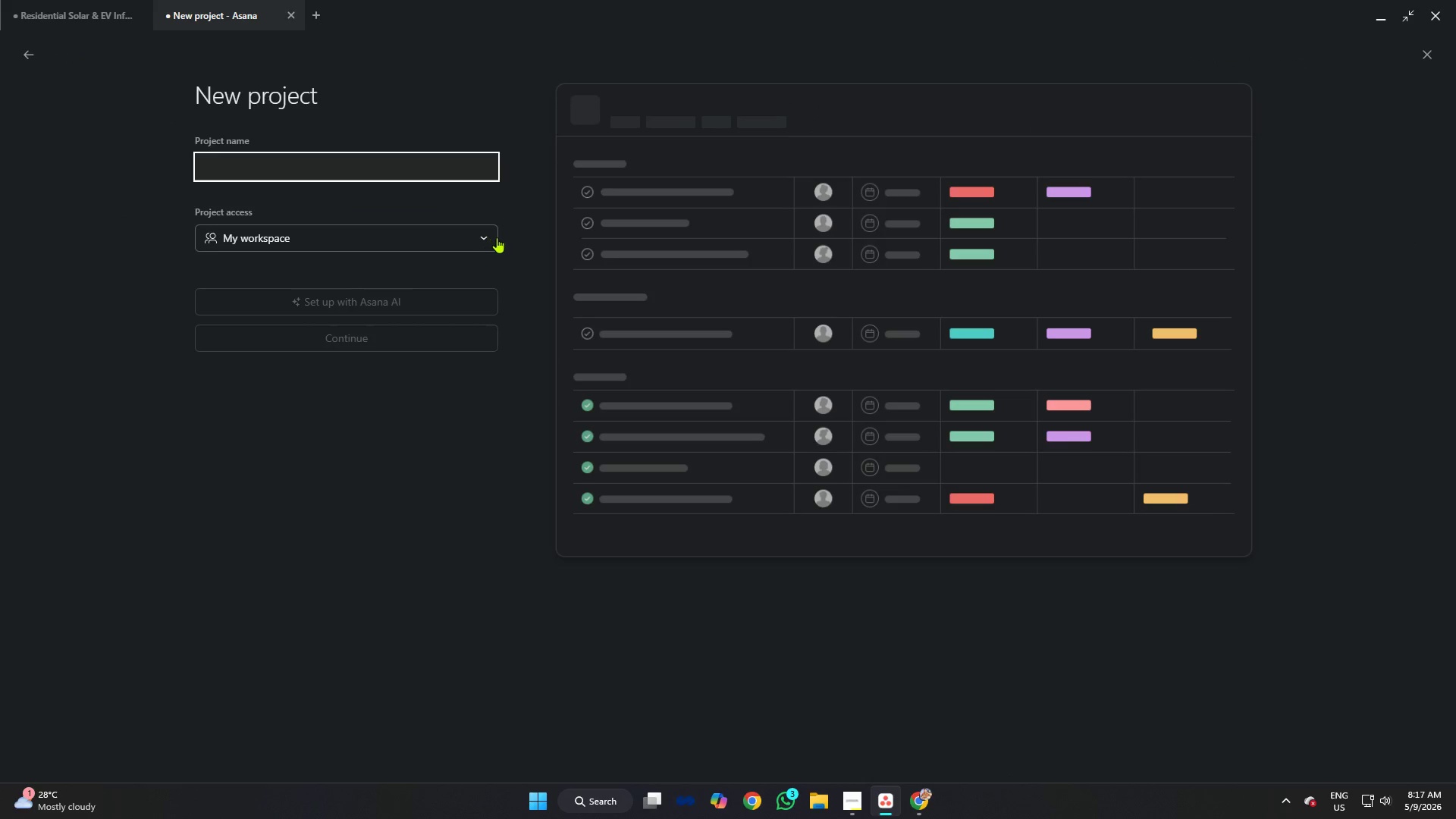 
key(Control+V)
 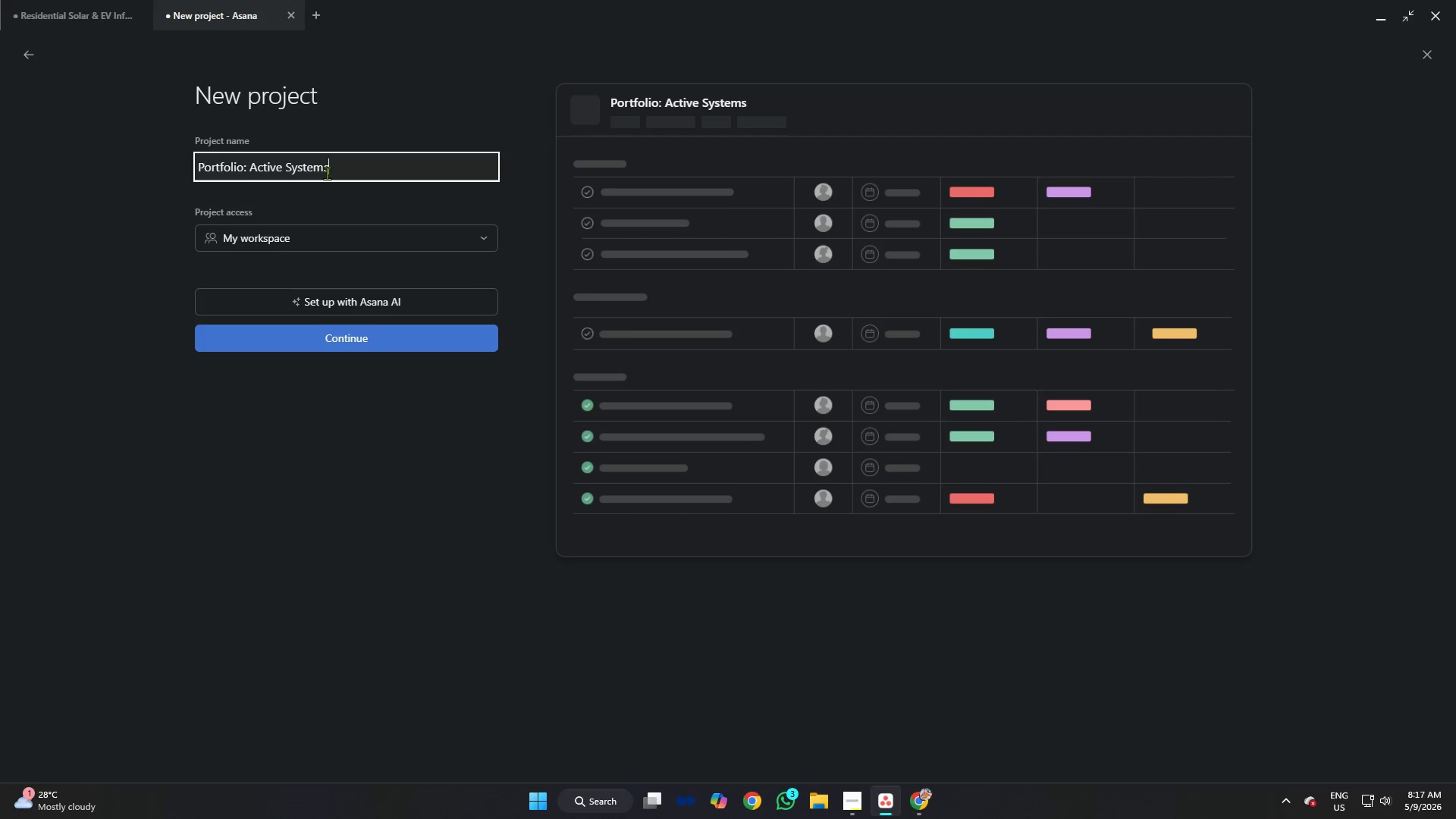 
left_click([347, 172])
 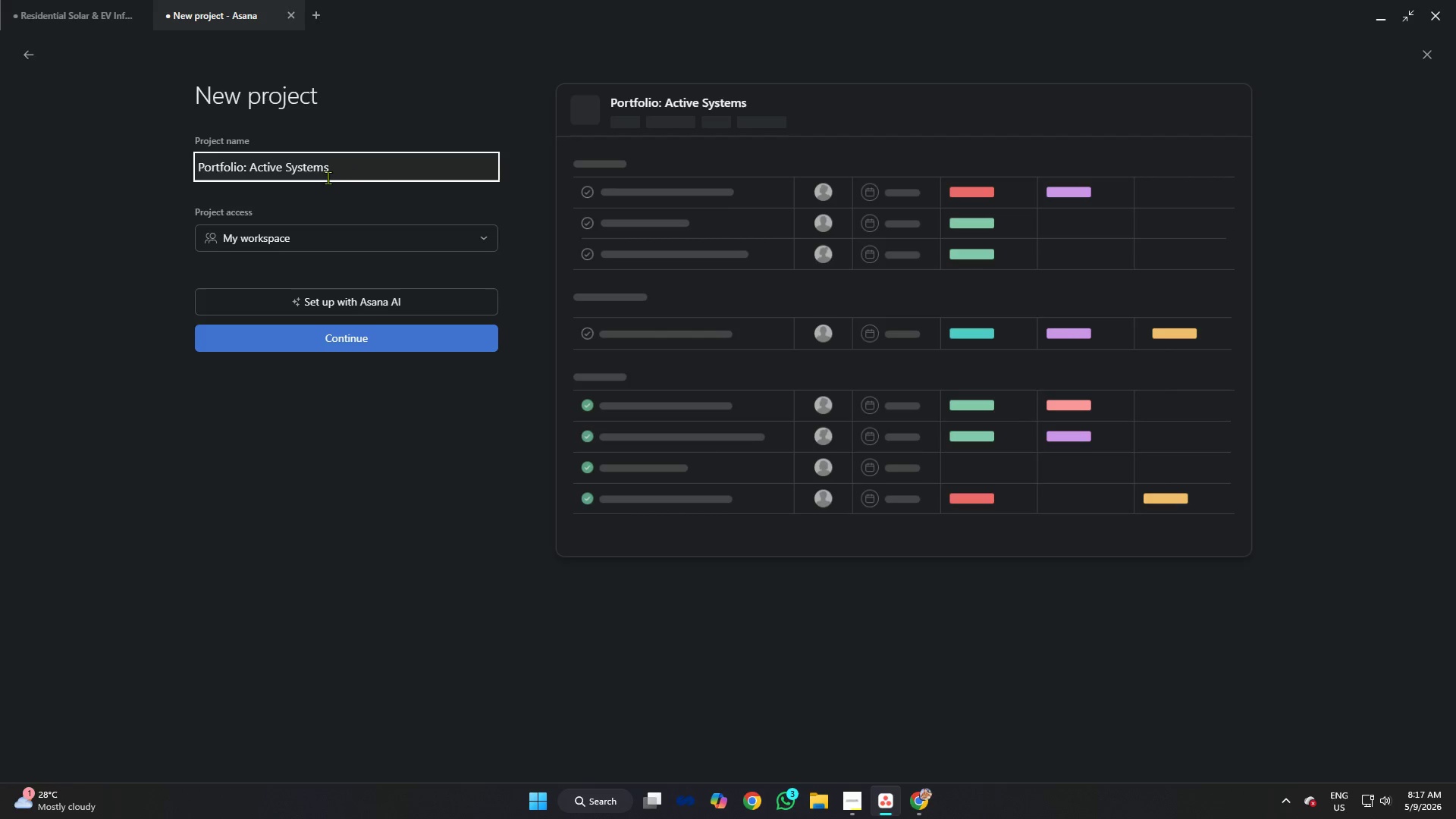 
type( Template)
 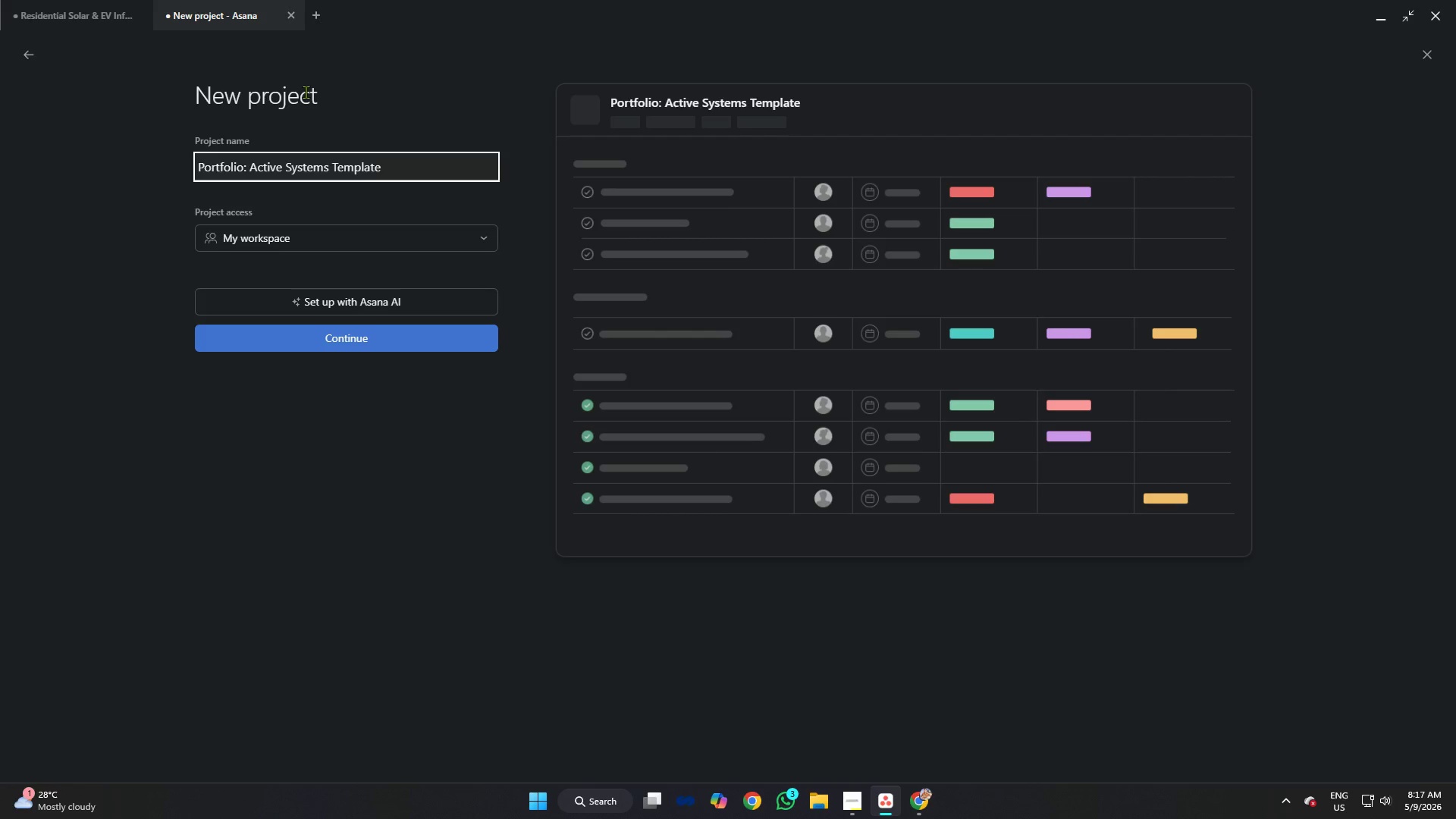 
type( for )
 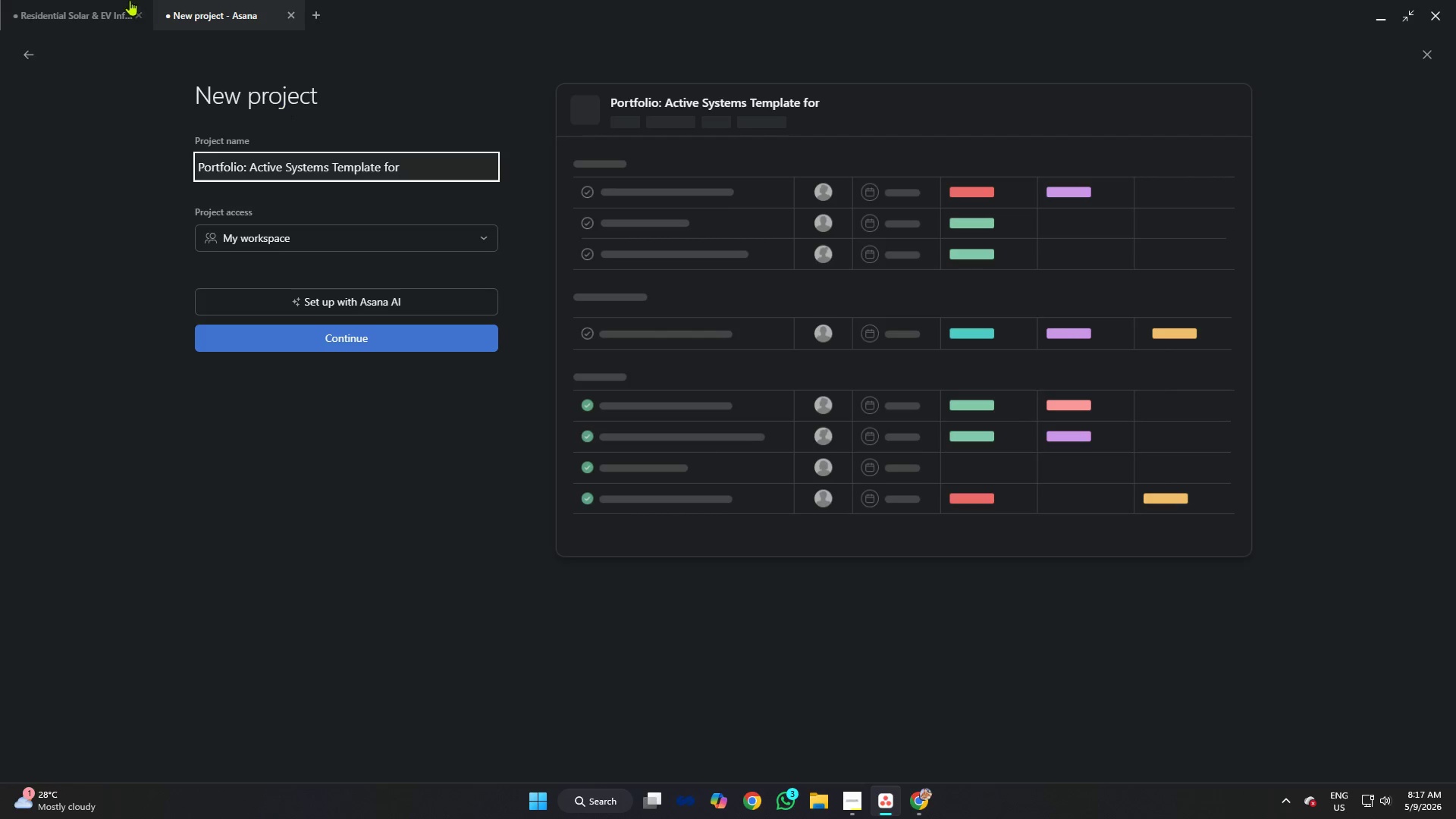 
left_click([89, 9])
 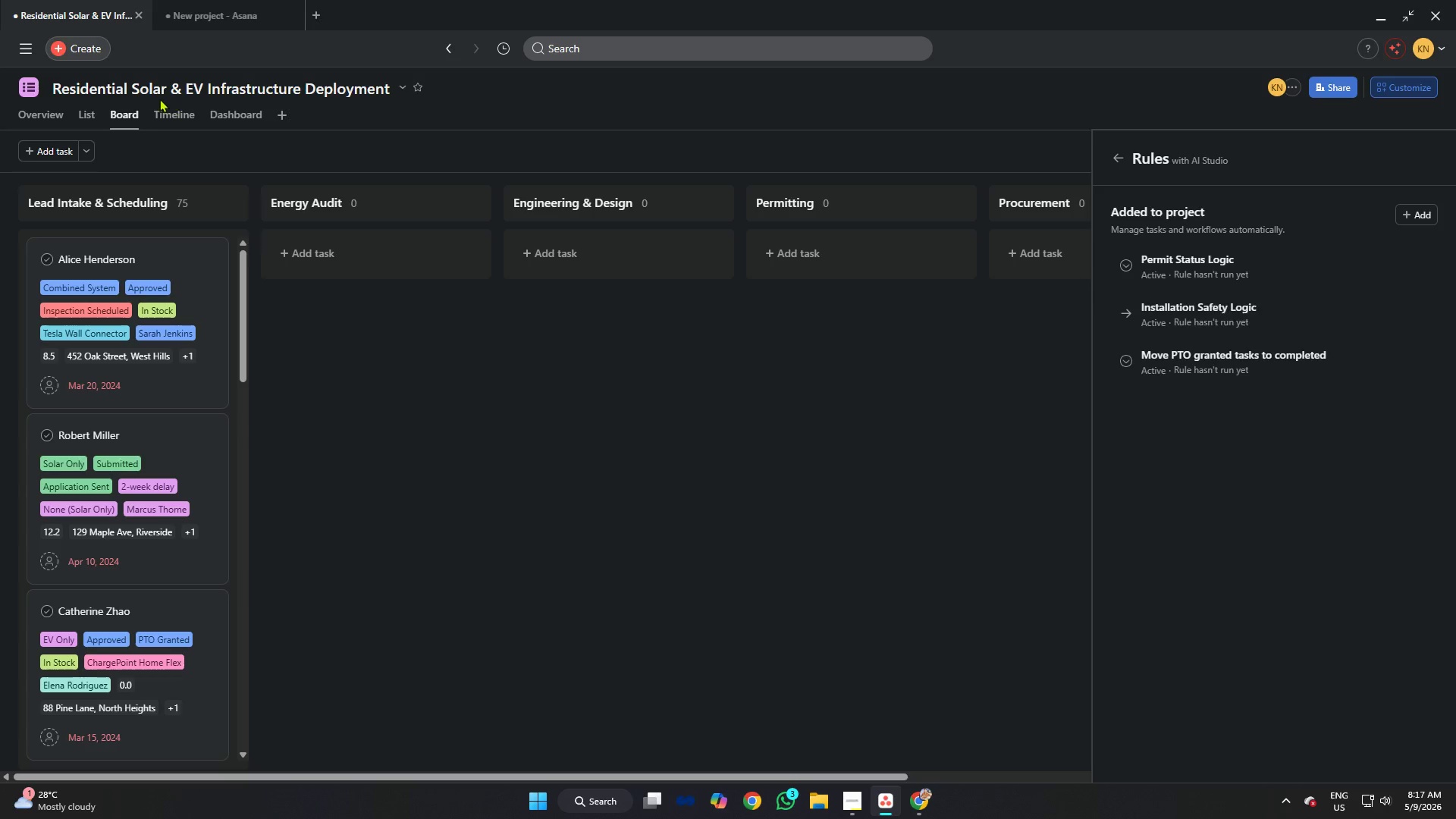 
left_click([143, 89])
 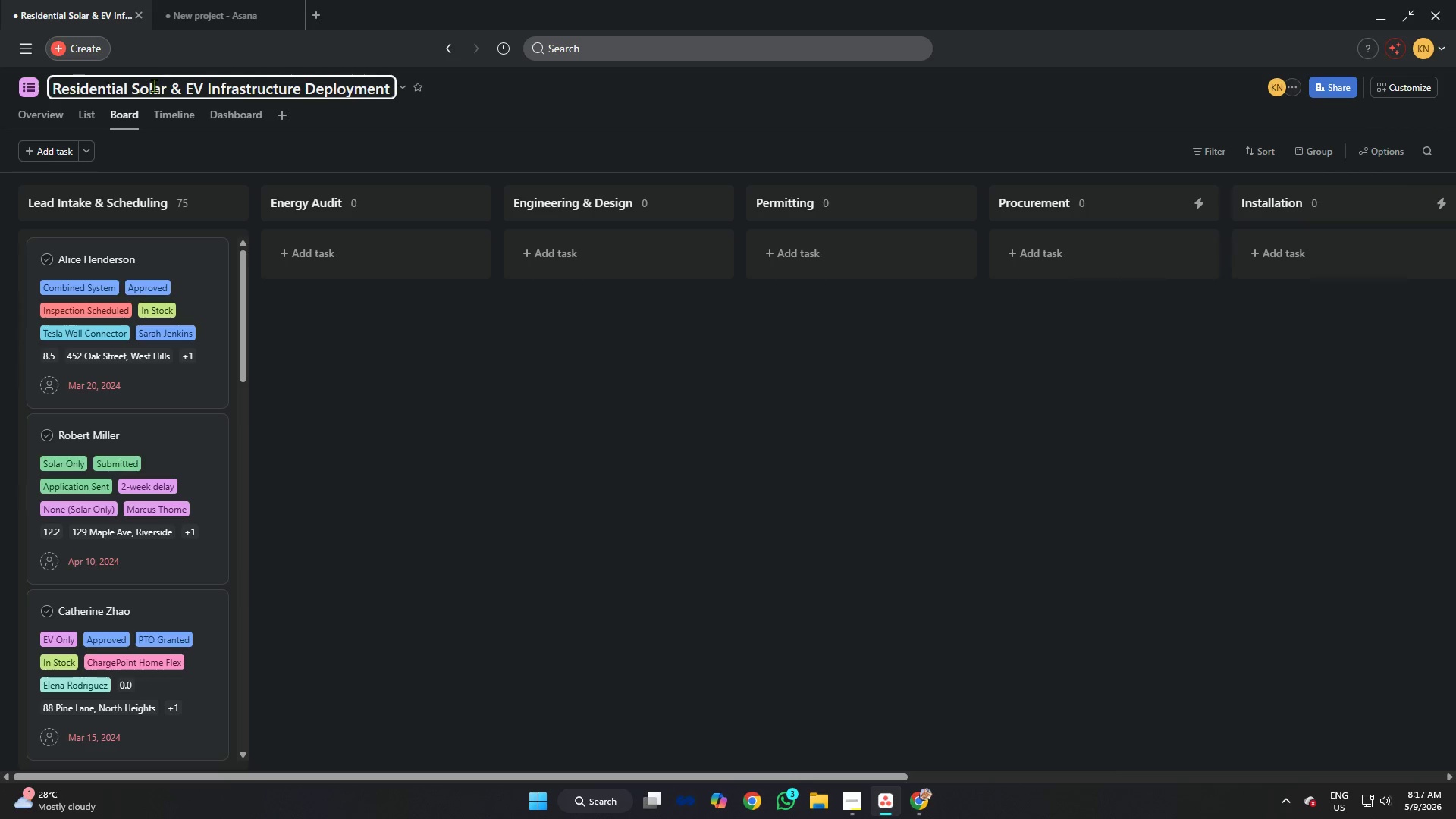 
key(Control+A)
 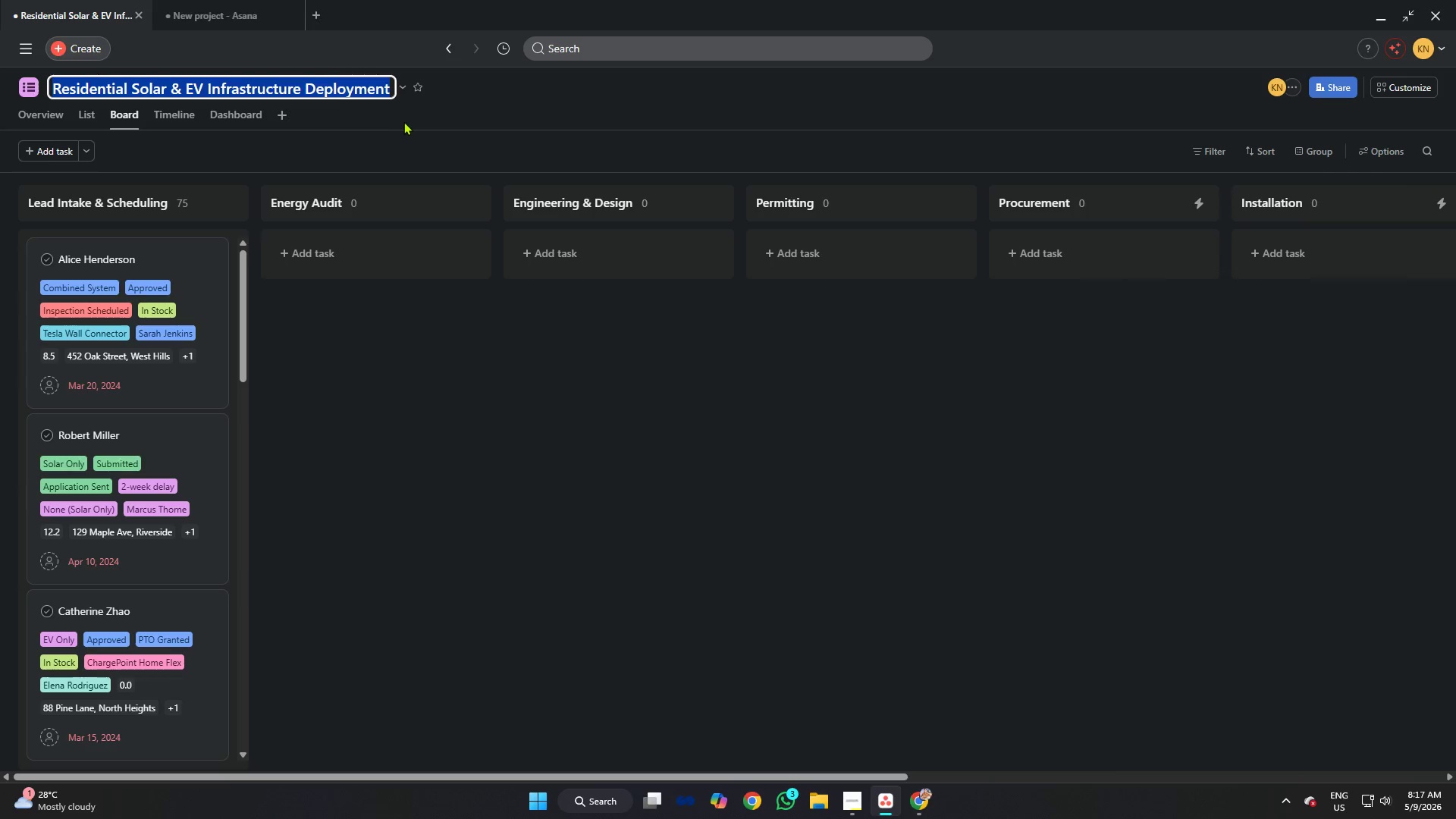 
key(Control+C)
 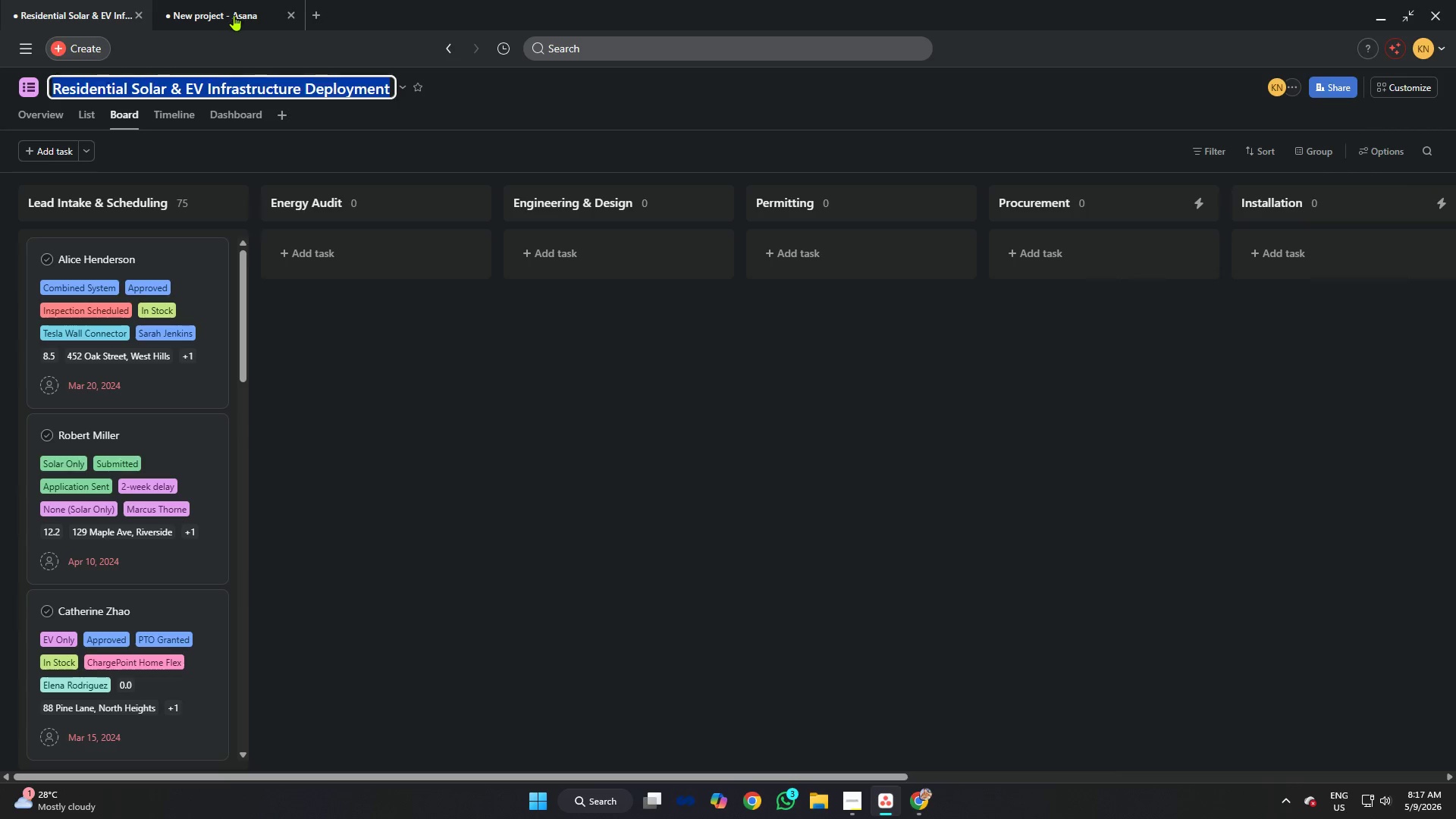 
left_click([234, 15])
 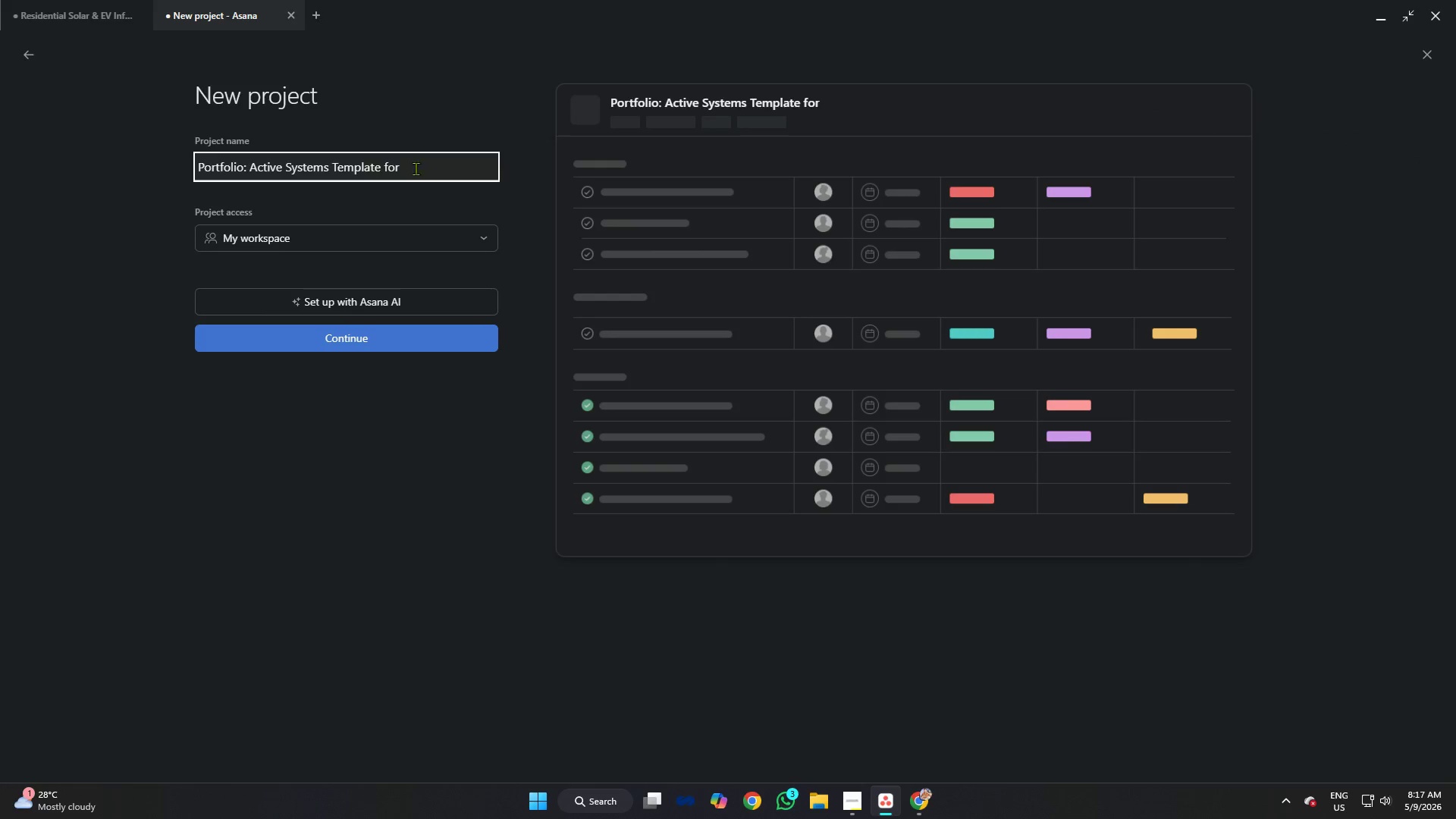 
key(Control+V)
 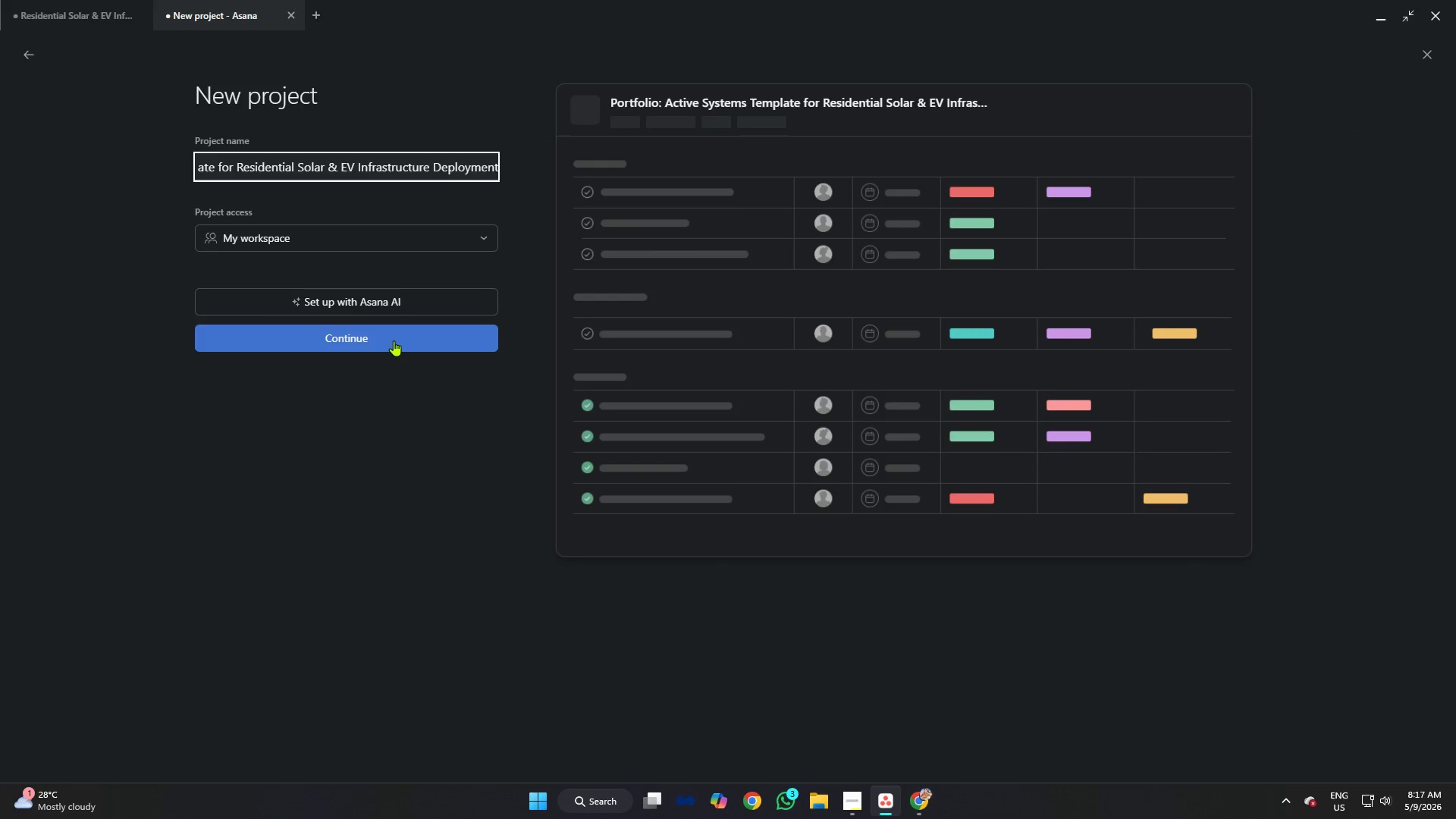 
left_click([393, 331])
 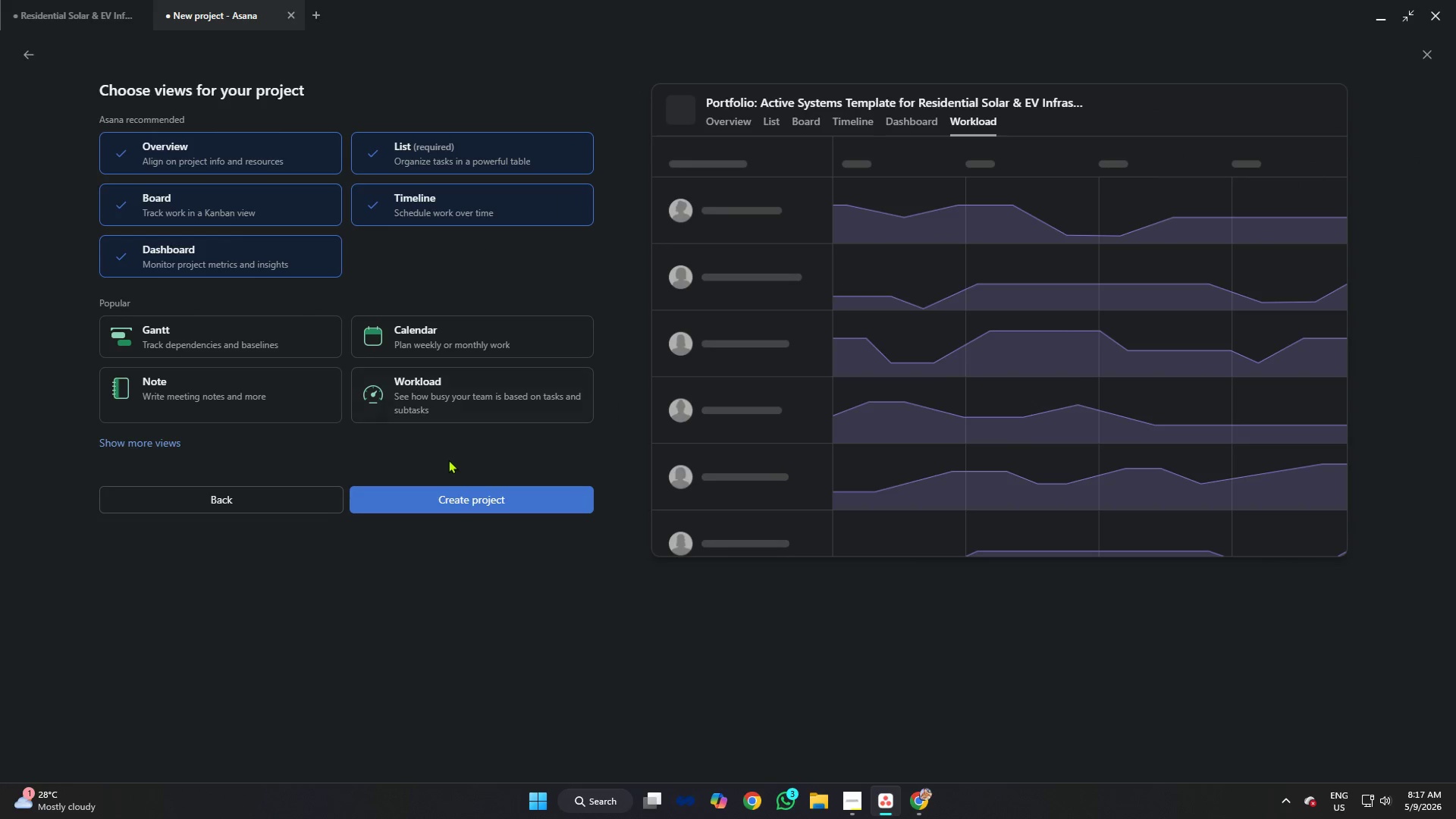 
left_click([448, 507])
 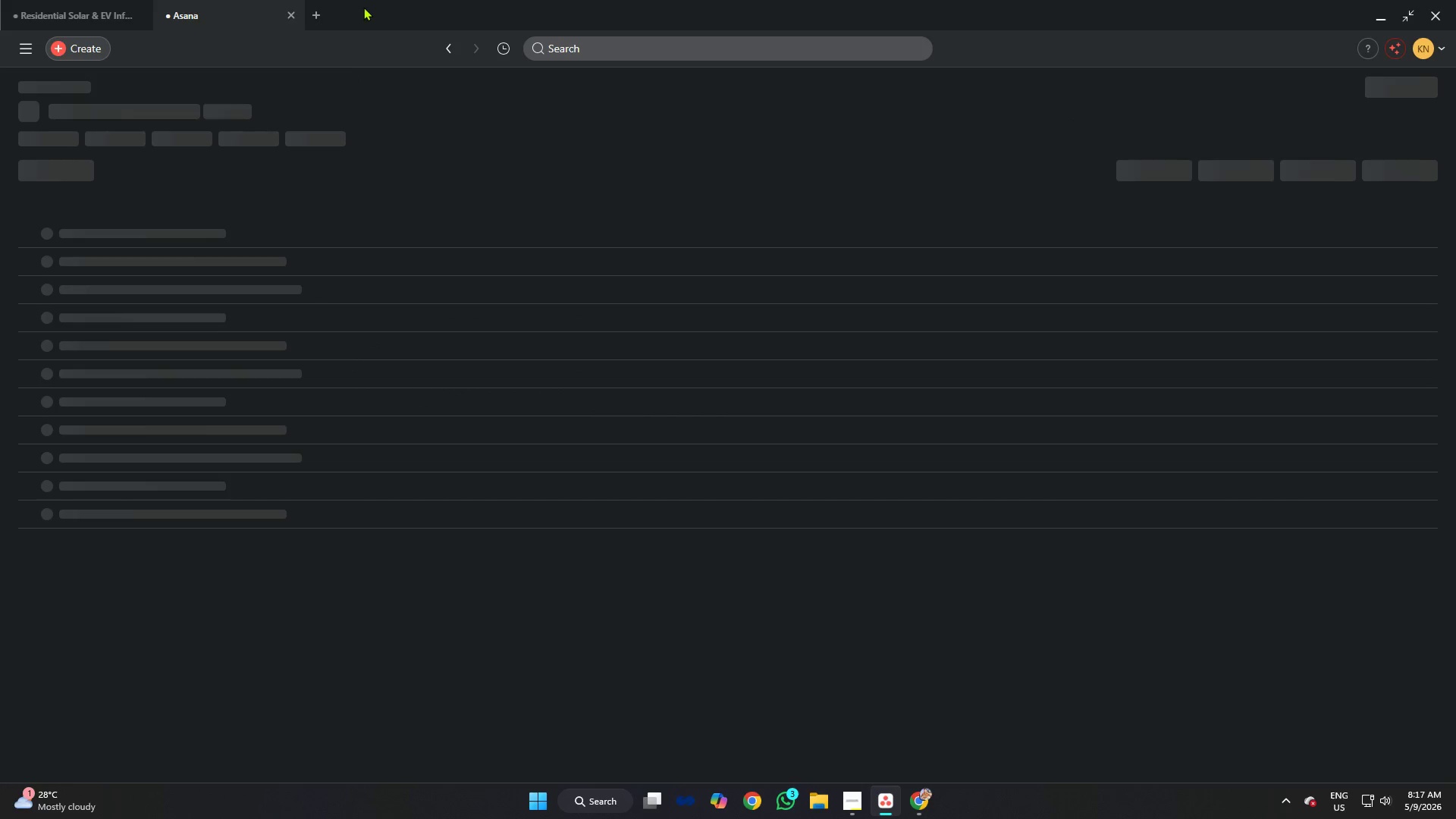 
left_click([363, 7])
 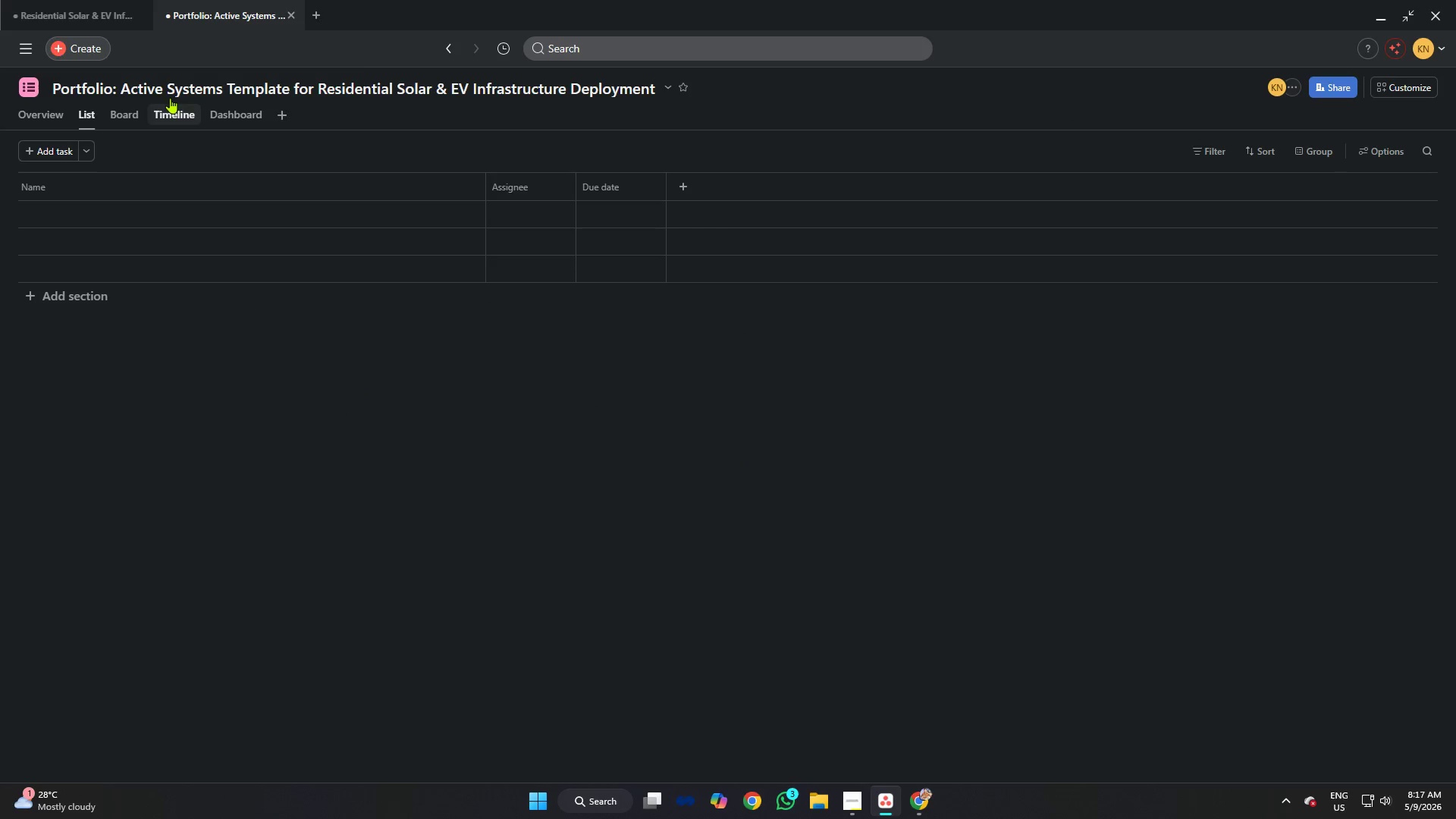 
left_click([99, 8])
 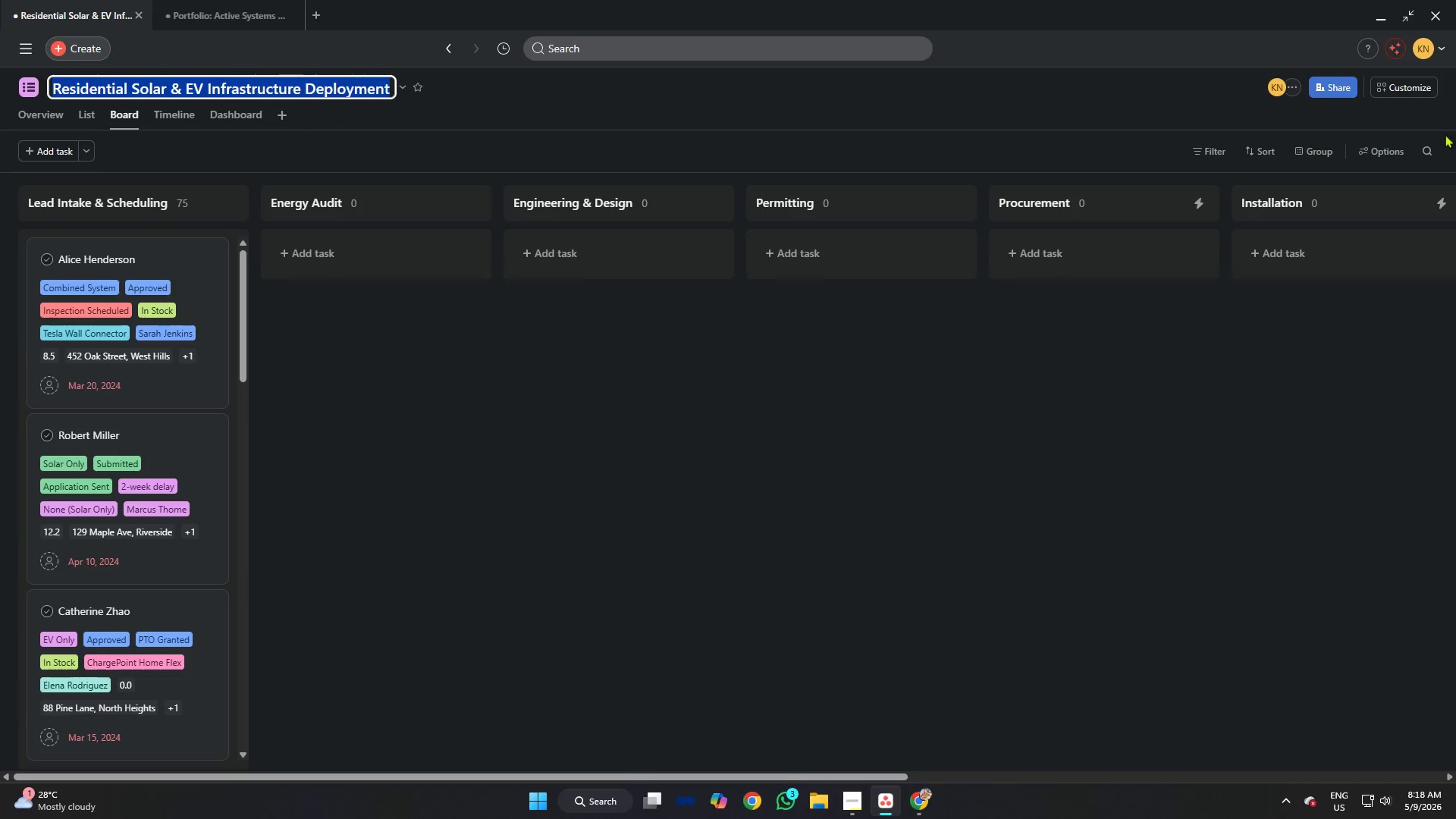 
left_click([1409, 93])
 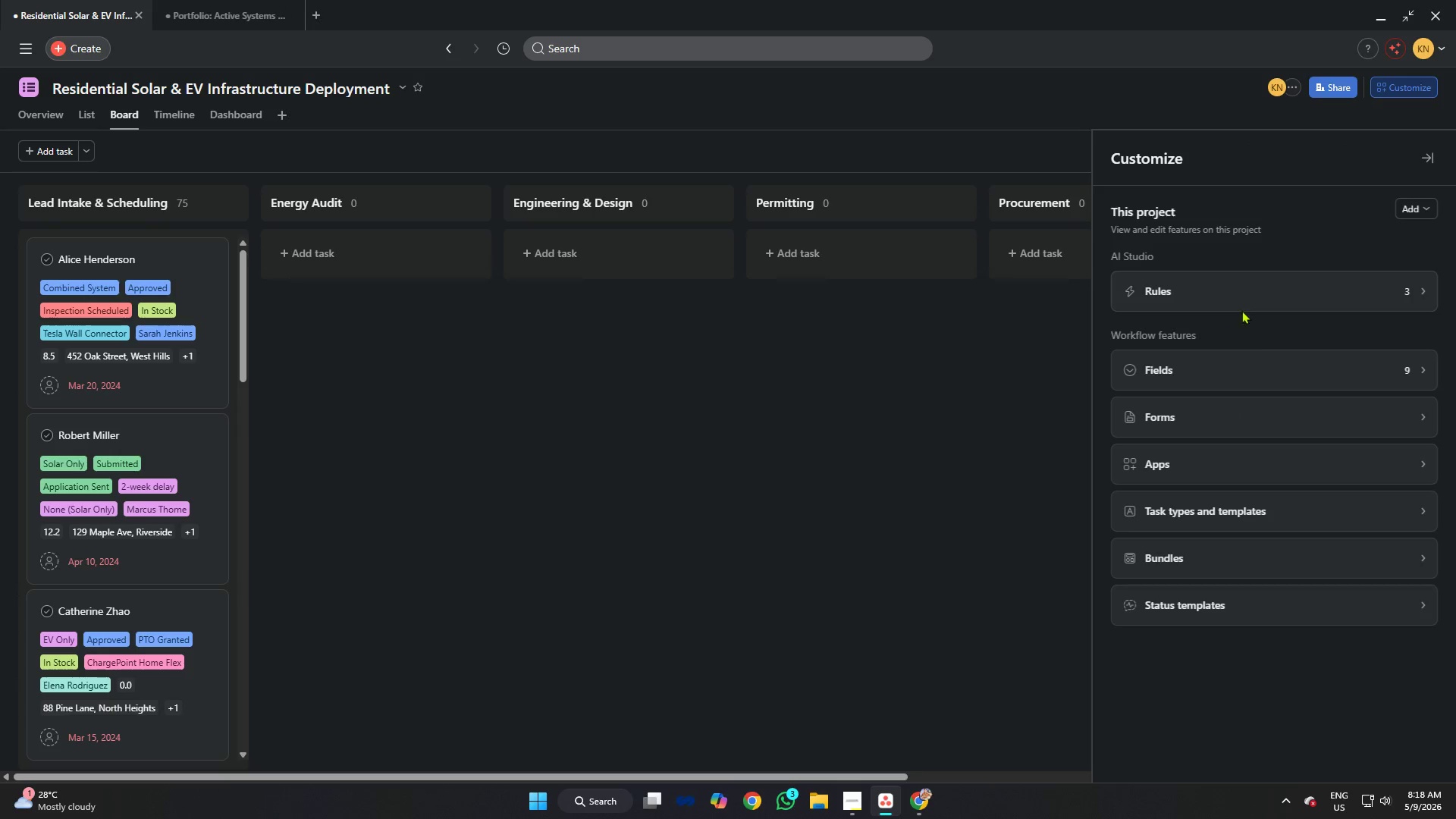 
left_click([1245, 290])
 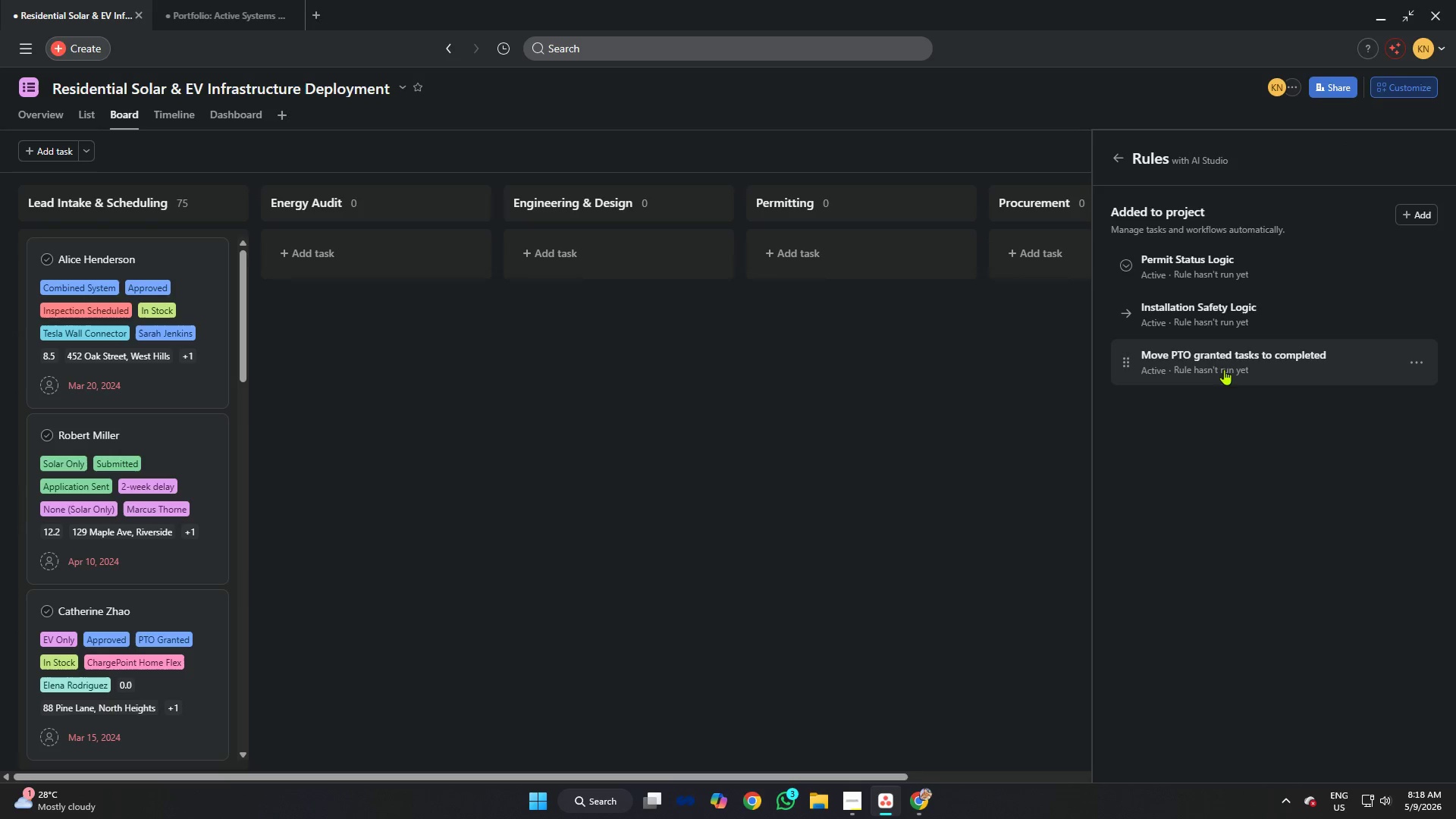 
left_click([1224, 362])
 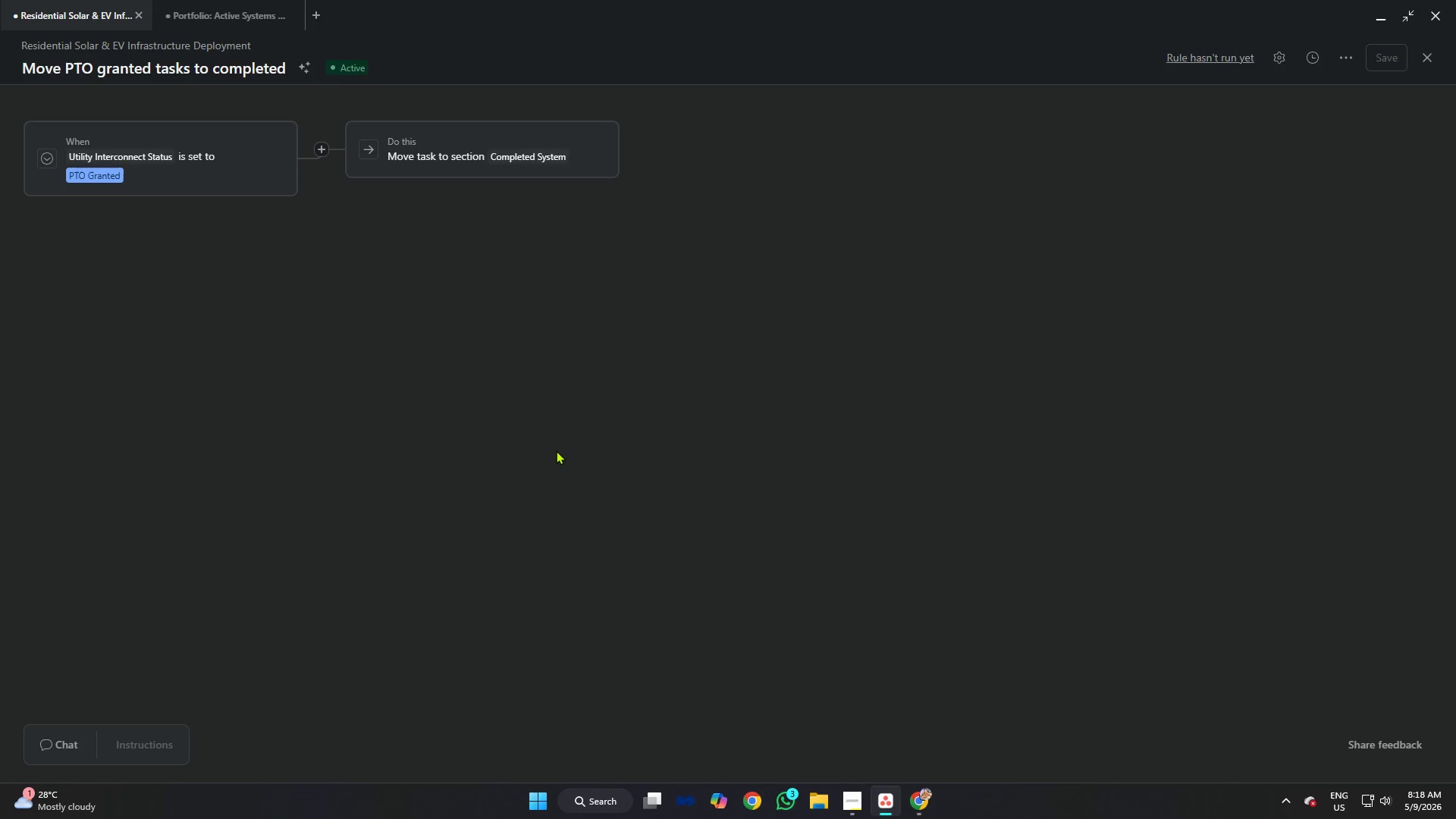 
key(Alt+AltLeft)
 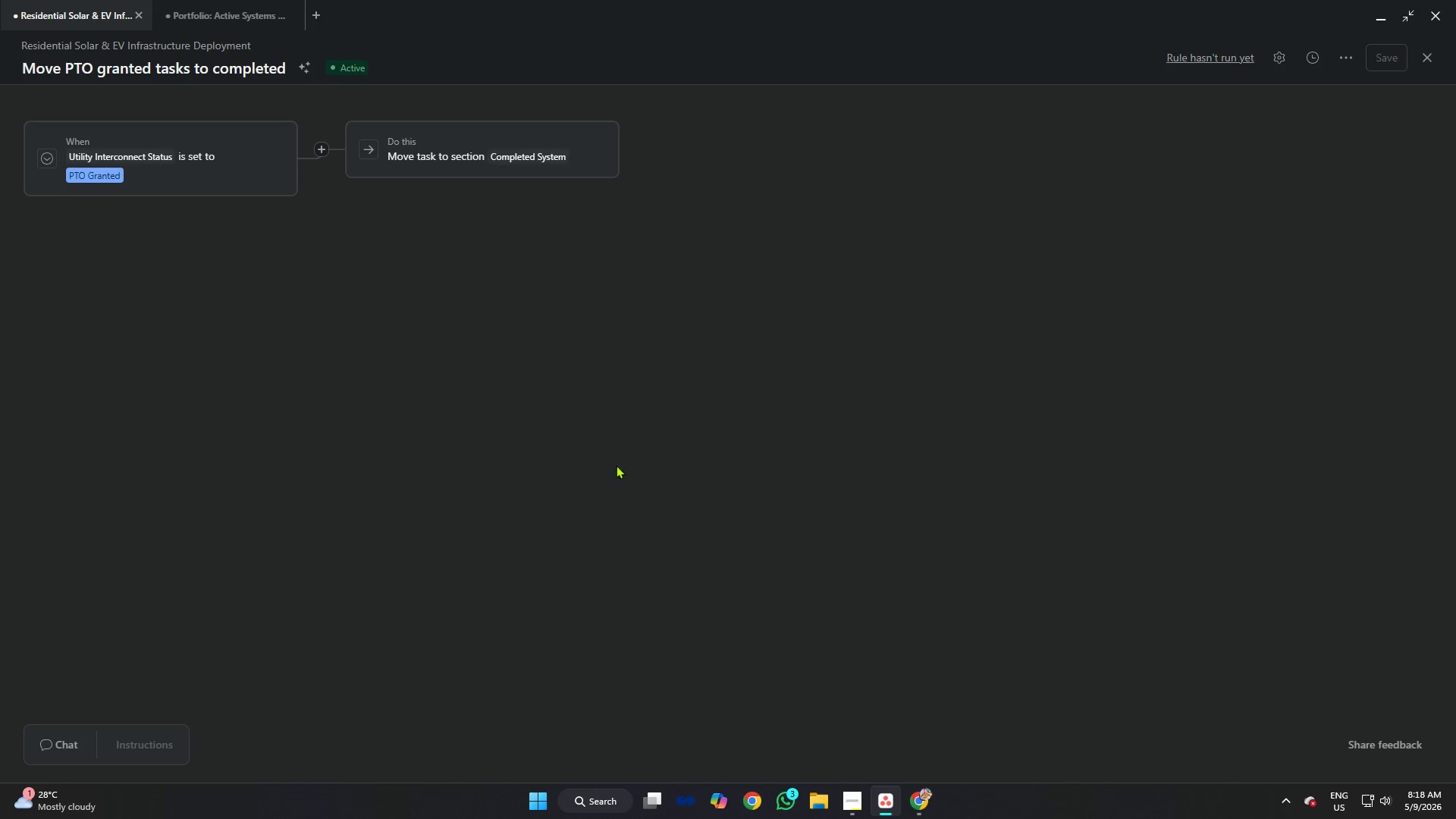 
key(Alt+Tab)